 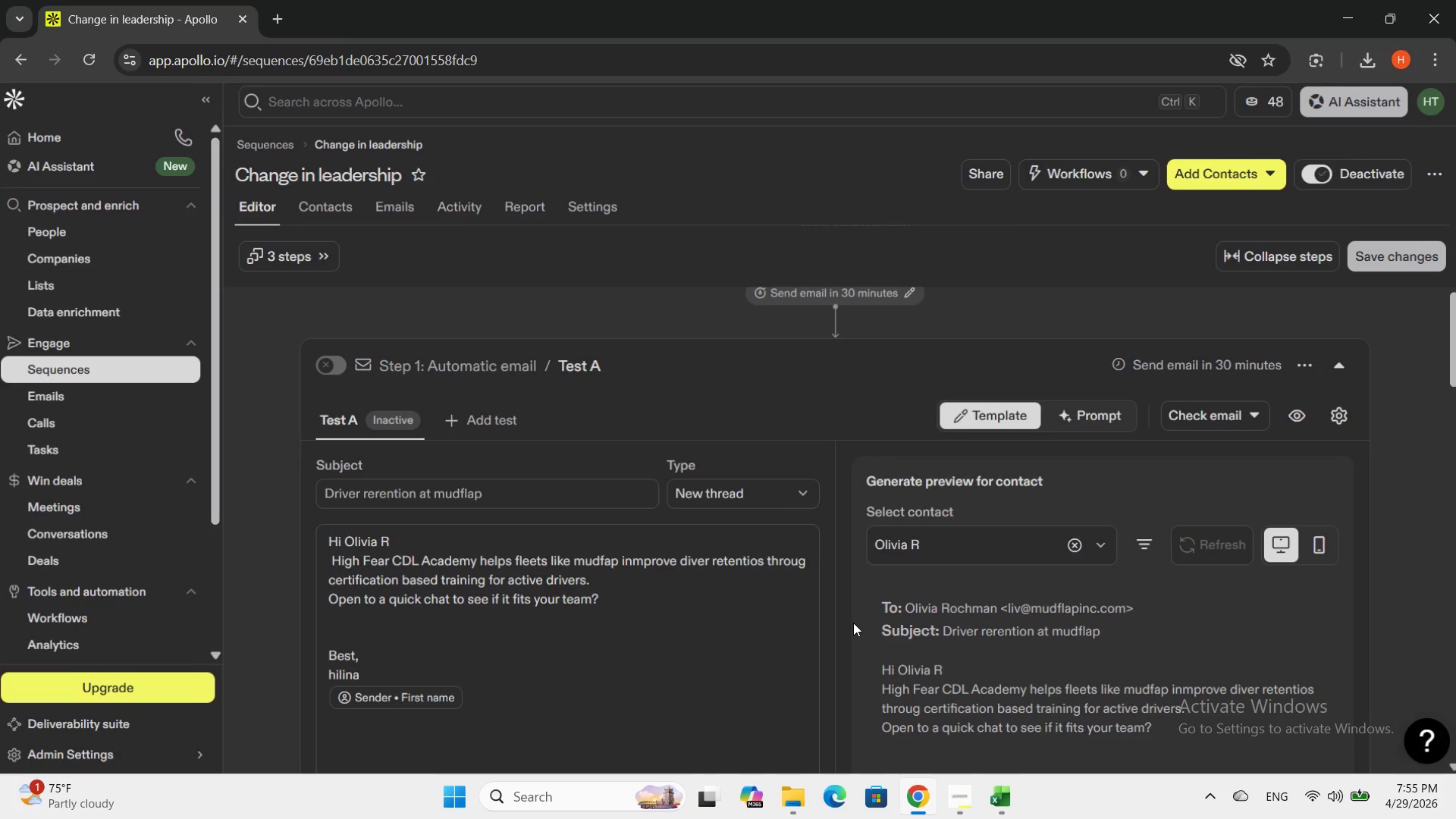 
scroll: coordinate [853, 623], scroll_direction: down, amount: 2.0
 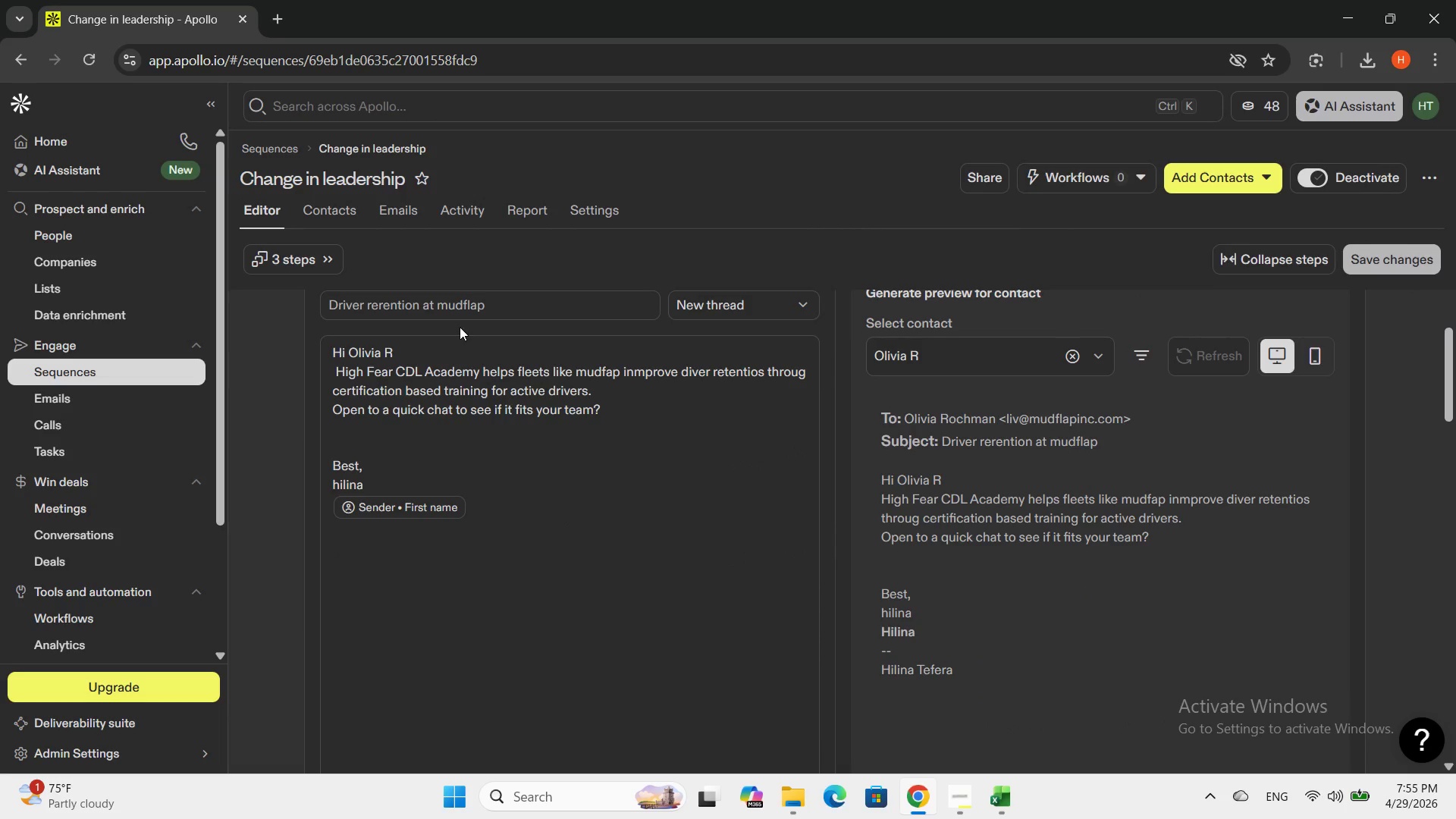 
left_click([444, 338])
 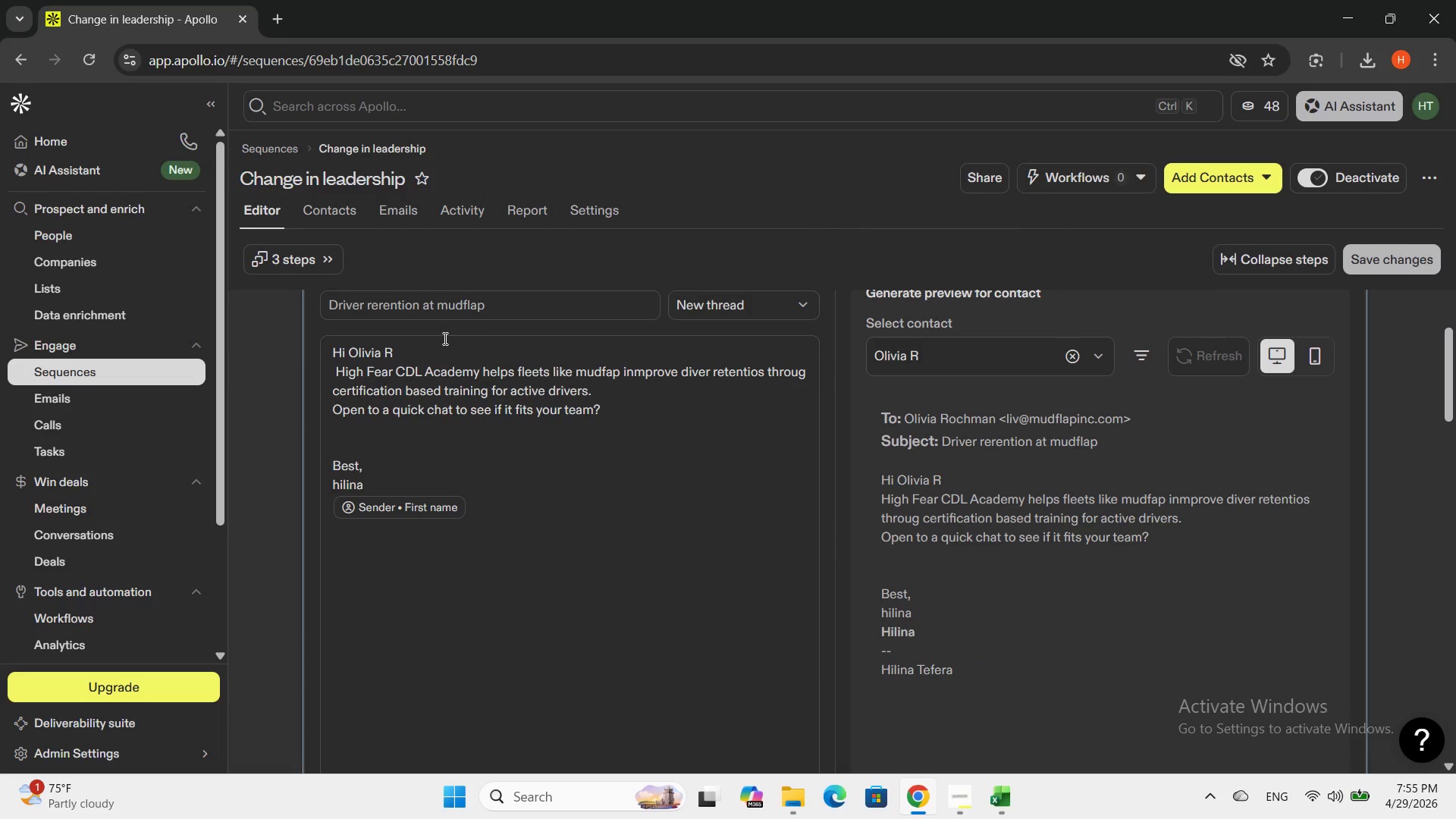 
key(Enter)
 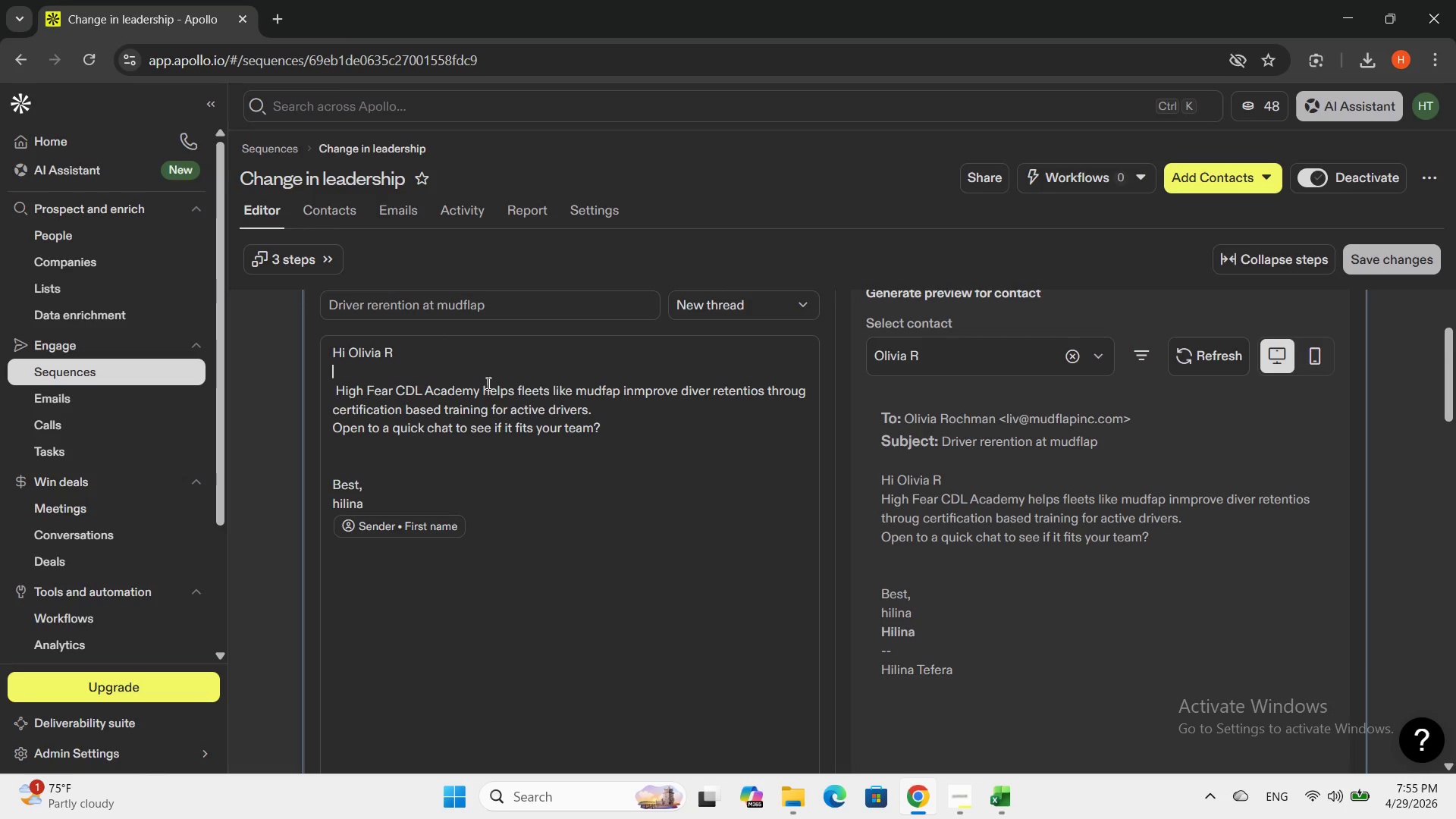 
scroll: coordinate [542, 465], scroll_direction: down, amount: 1.0
 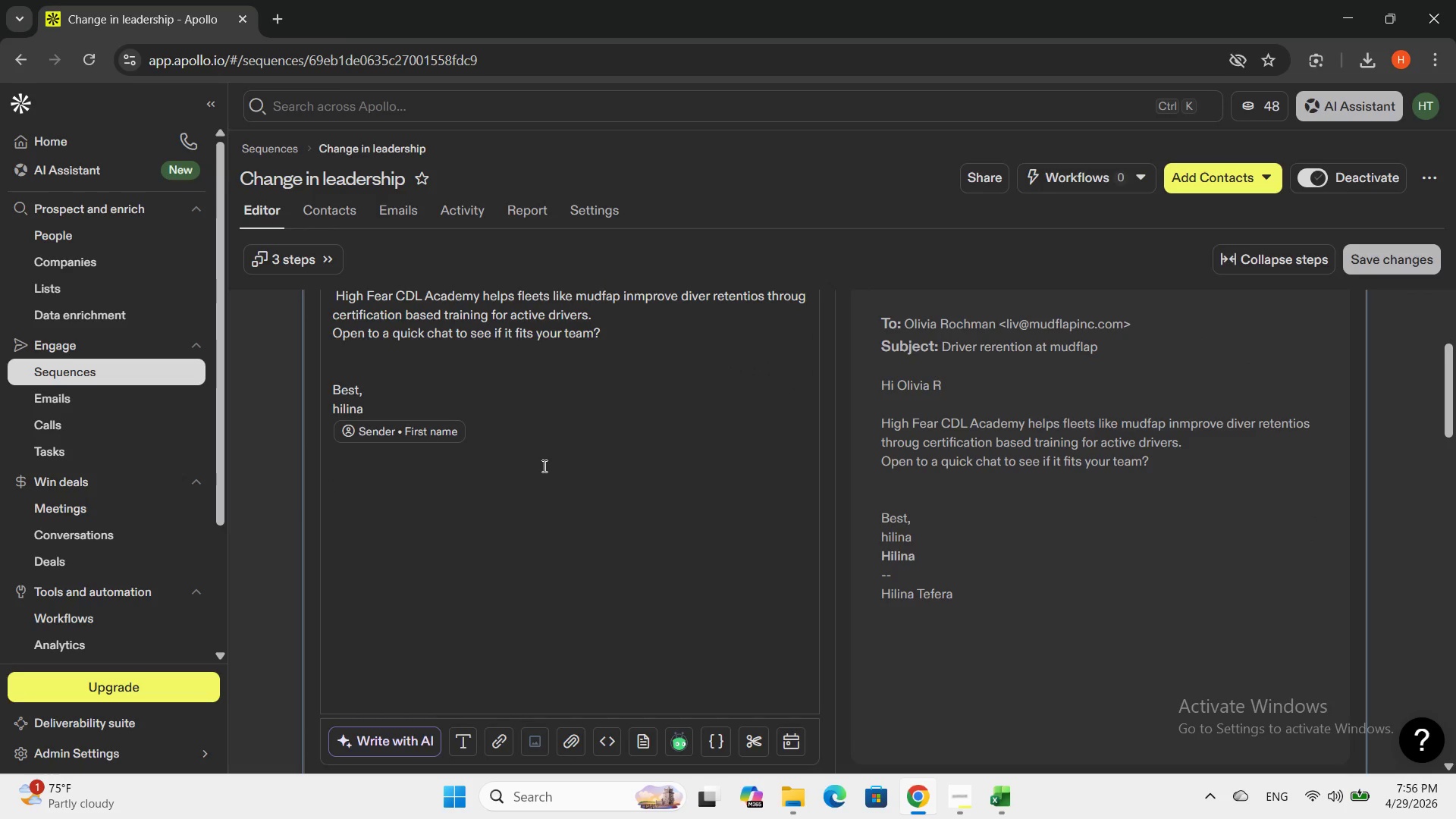 
key(Control+ControlLeft)
 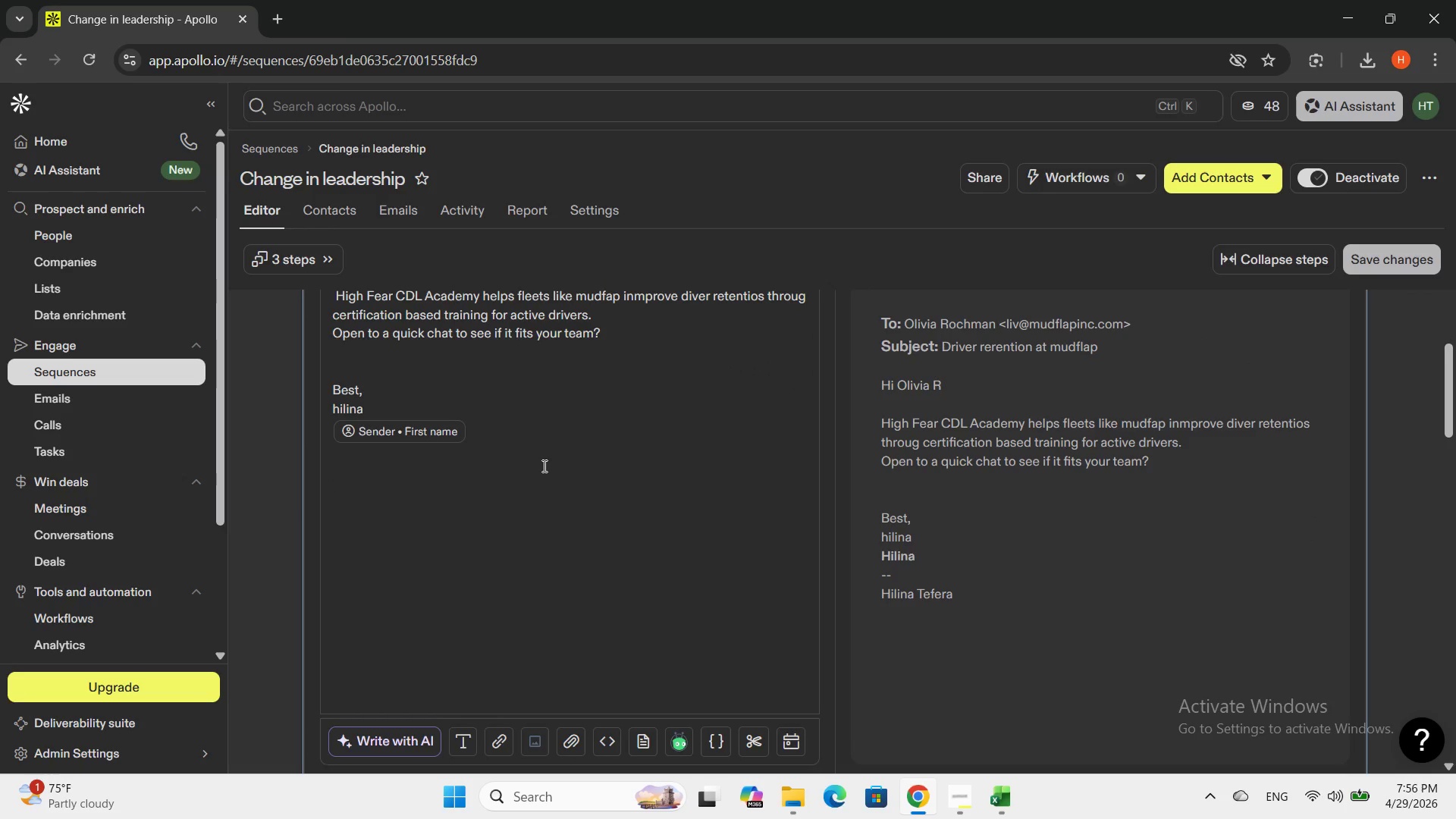 
key(Control+Shift+S)
 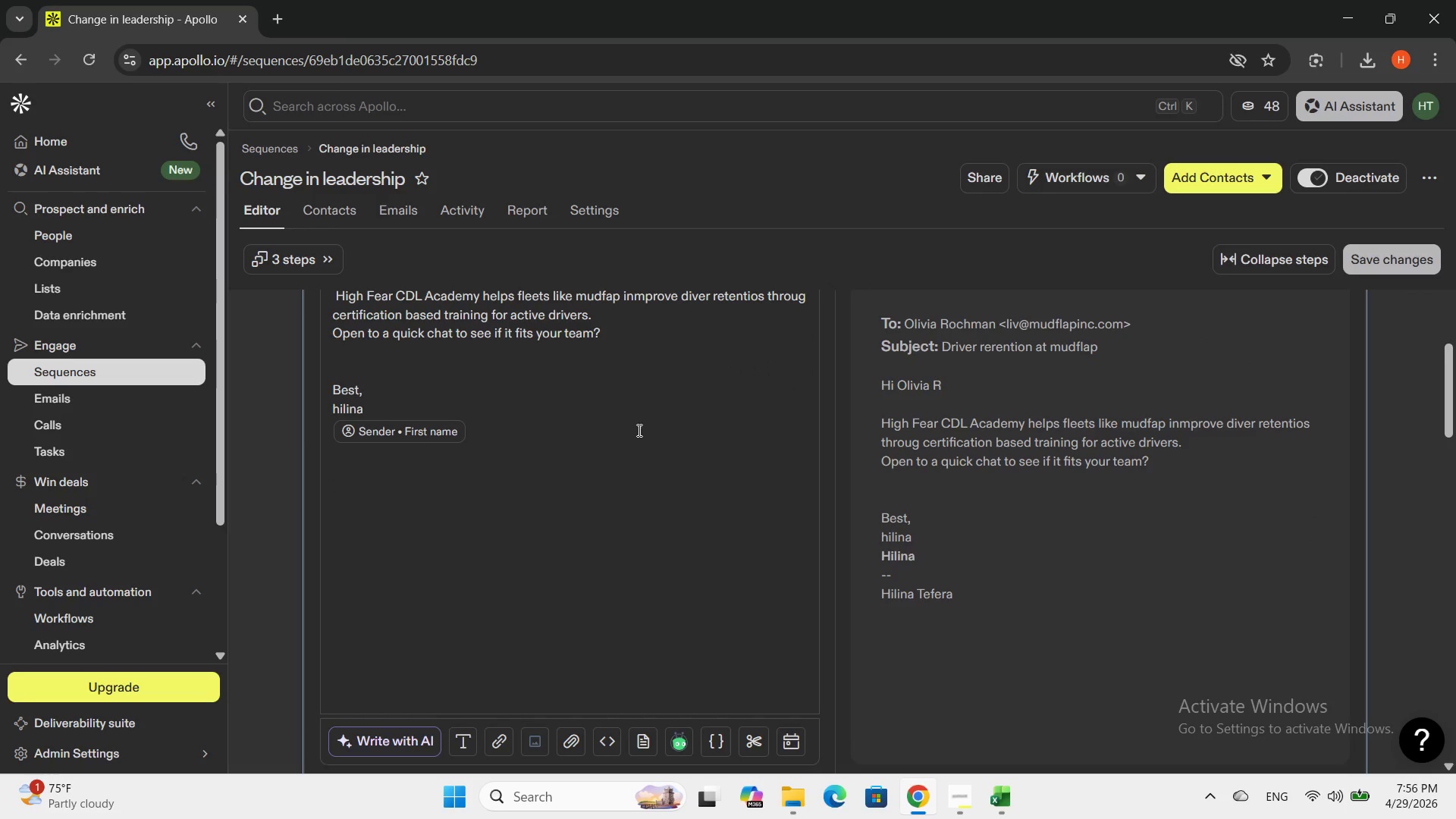 
key(Meta+Shift+S)
 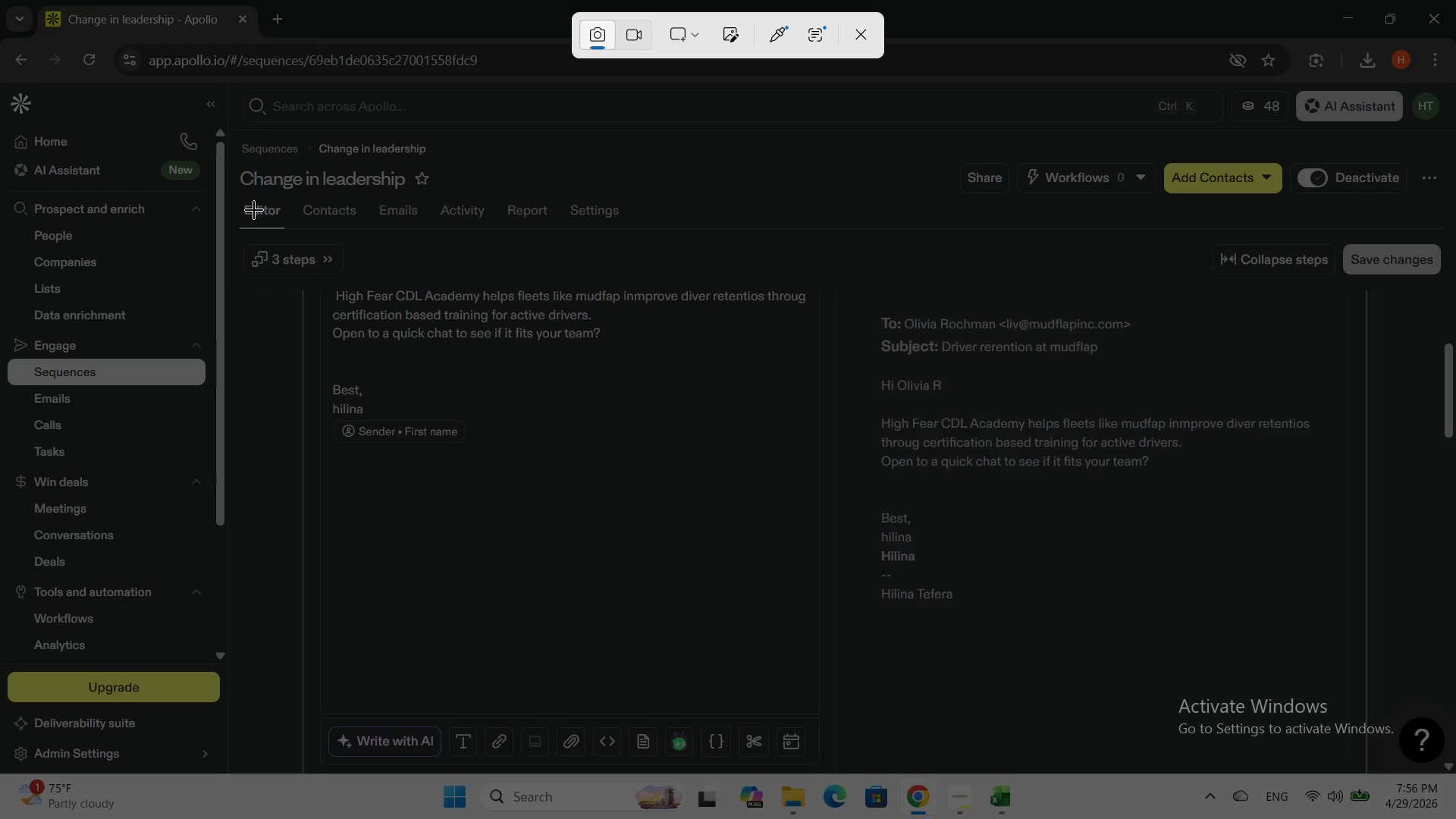 
left_click_drag(start_coordinate=[256, 186], to_coordinate=[1380, 767])
 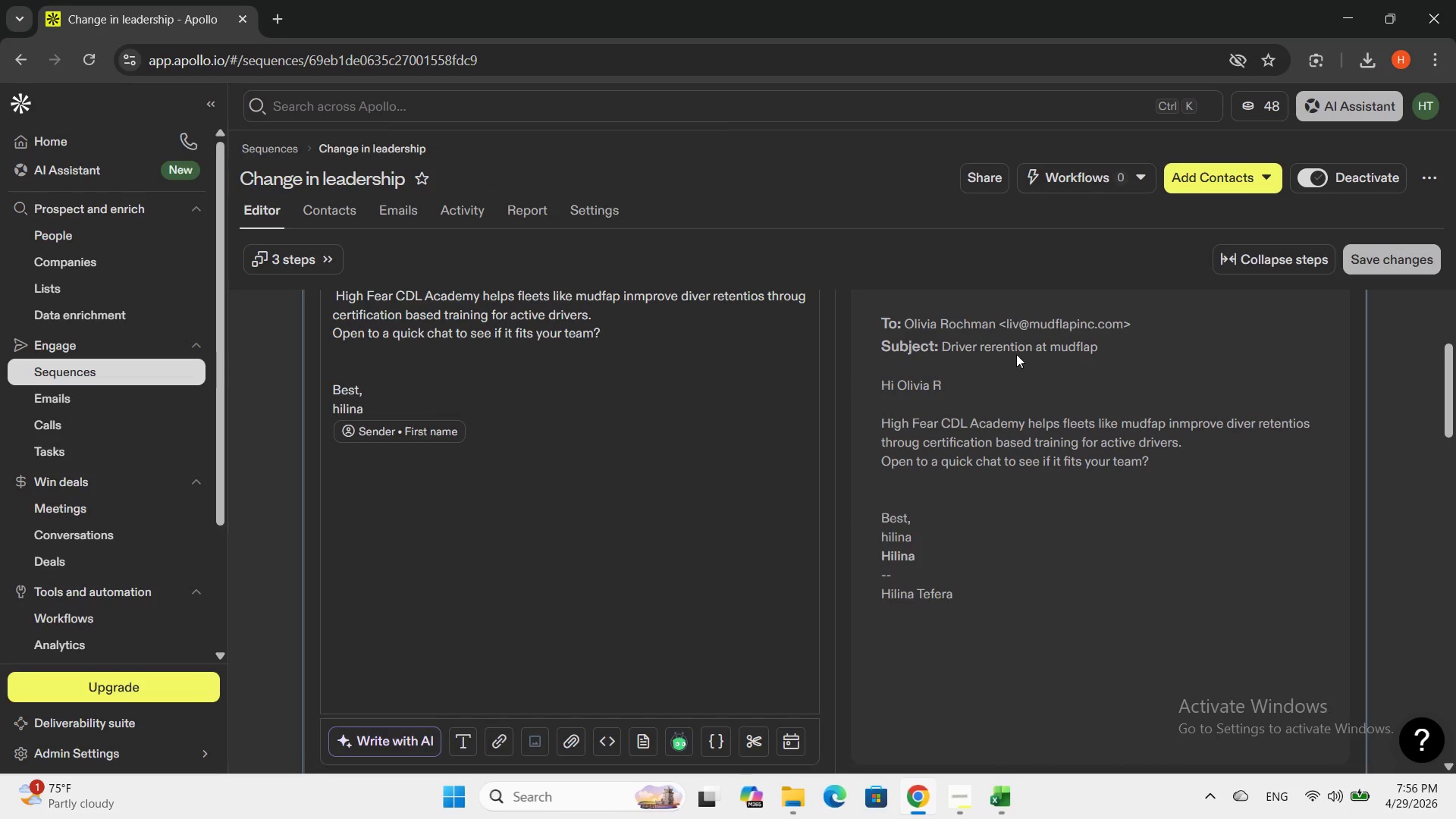 
scroll: coordinate [1075, 376], scroll_direction: down, amount: 3.0
 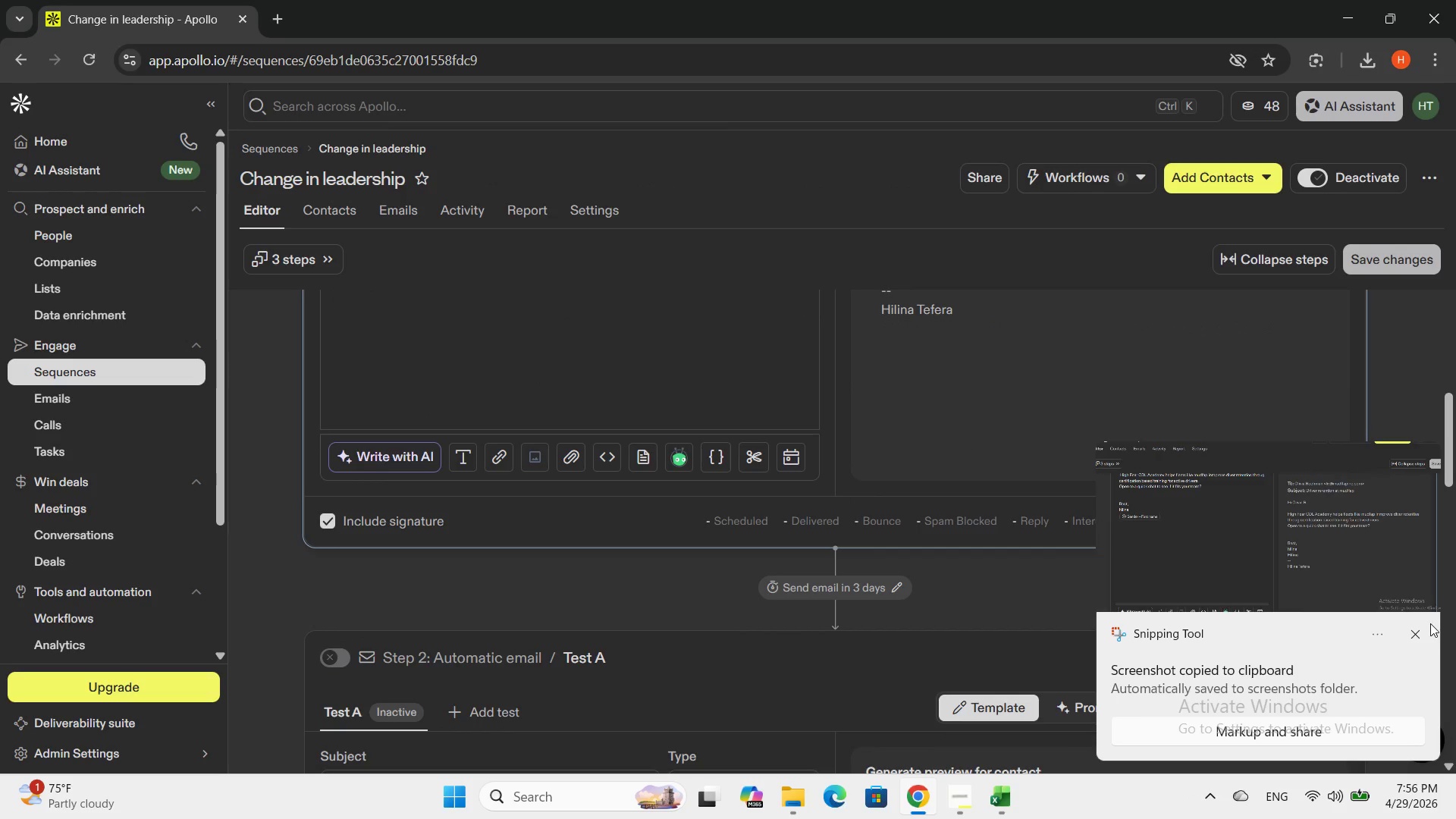 
left_click([1423, 633])
 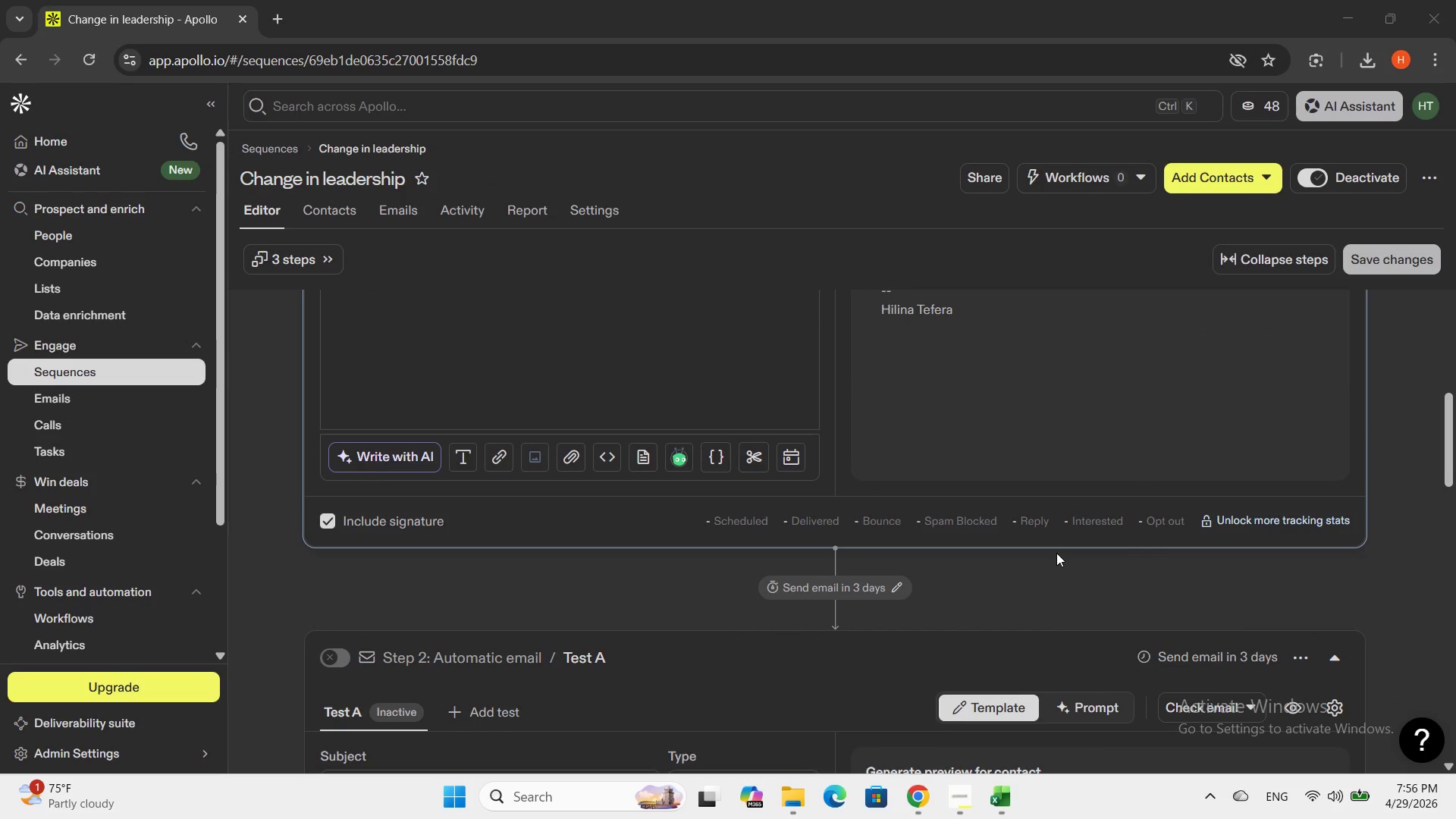 
scroll: coordinate [1056, 553], scroll_direction: down, amount: 2.0
 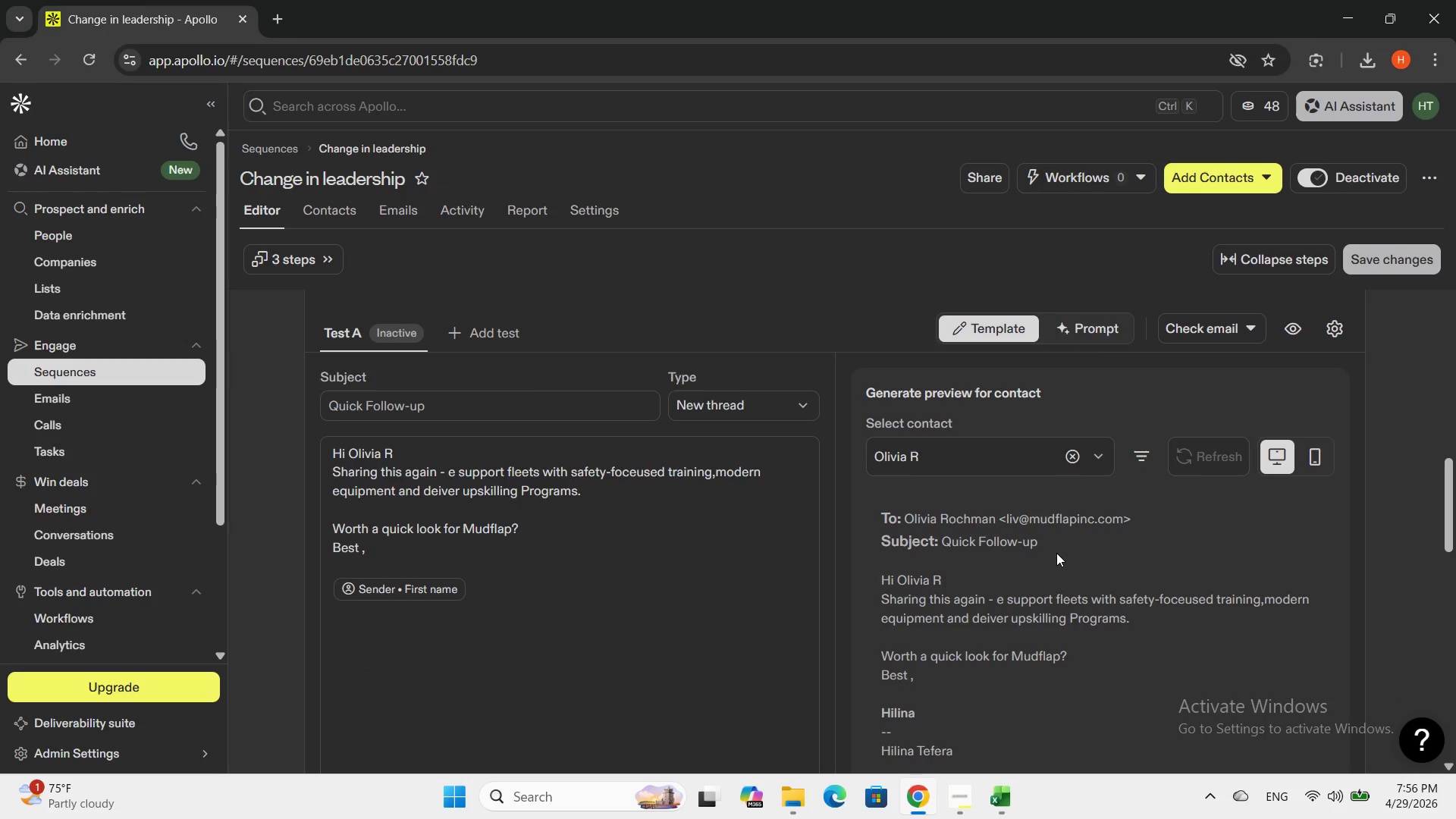 
key(Meta+Shift+S)
 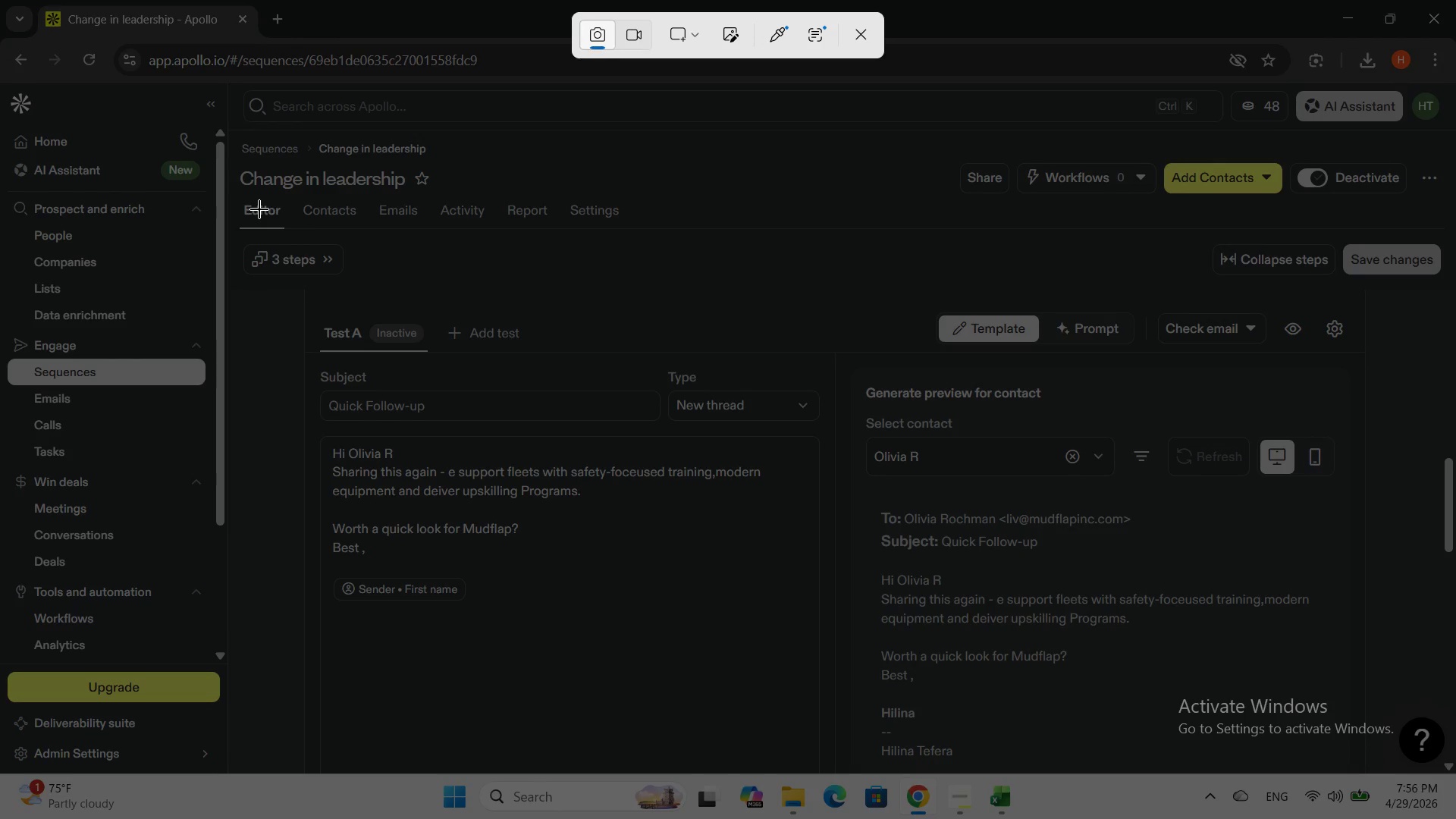 
left_click_drag(start_coordinate=[260, 257], to_coordinate=[1375, 784])
 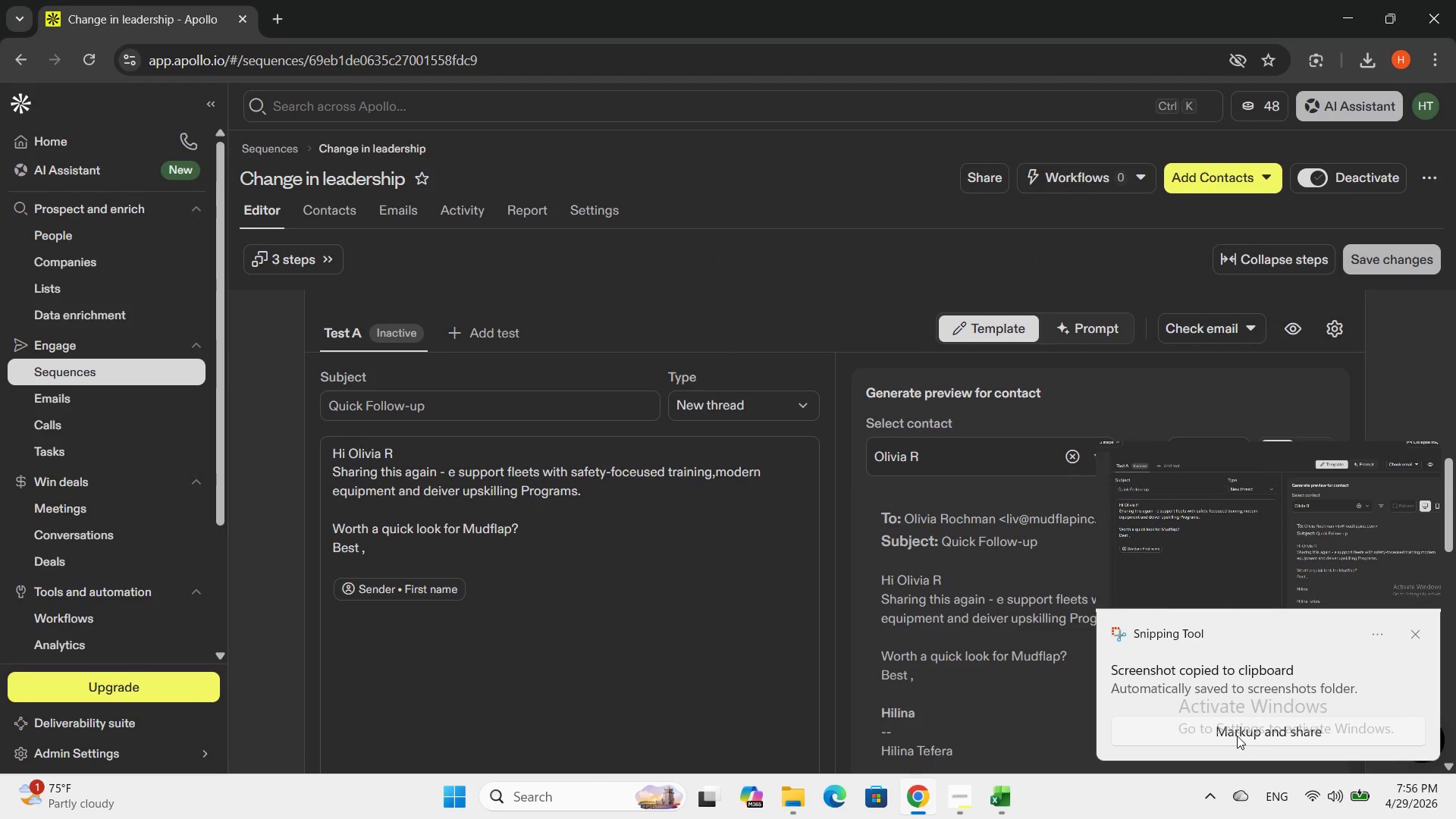 
left_click([775, 11])
 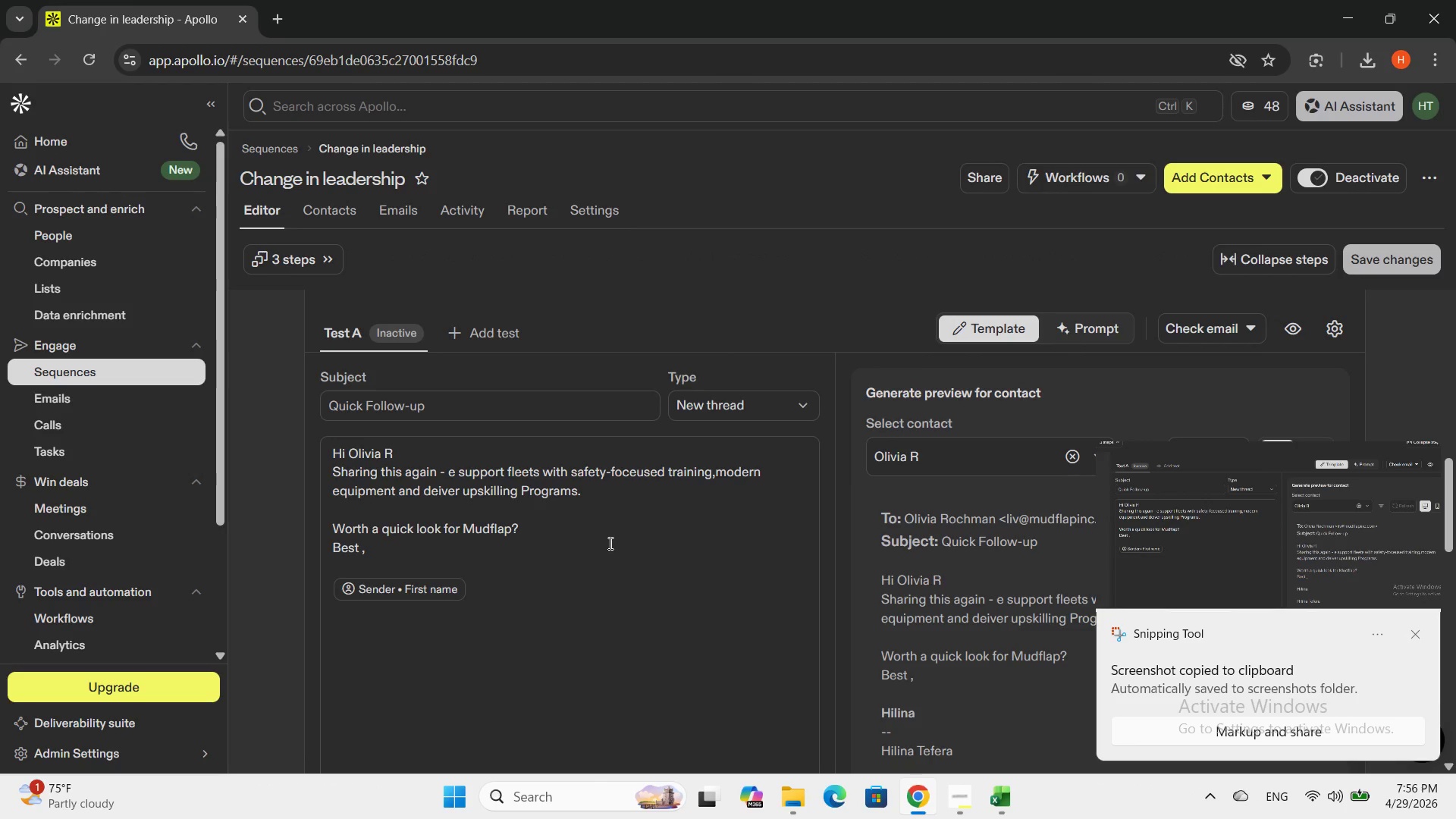 
scroll: coordinate [679, 575], scroll_direction: down, amount: 8.0
 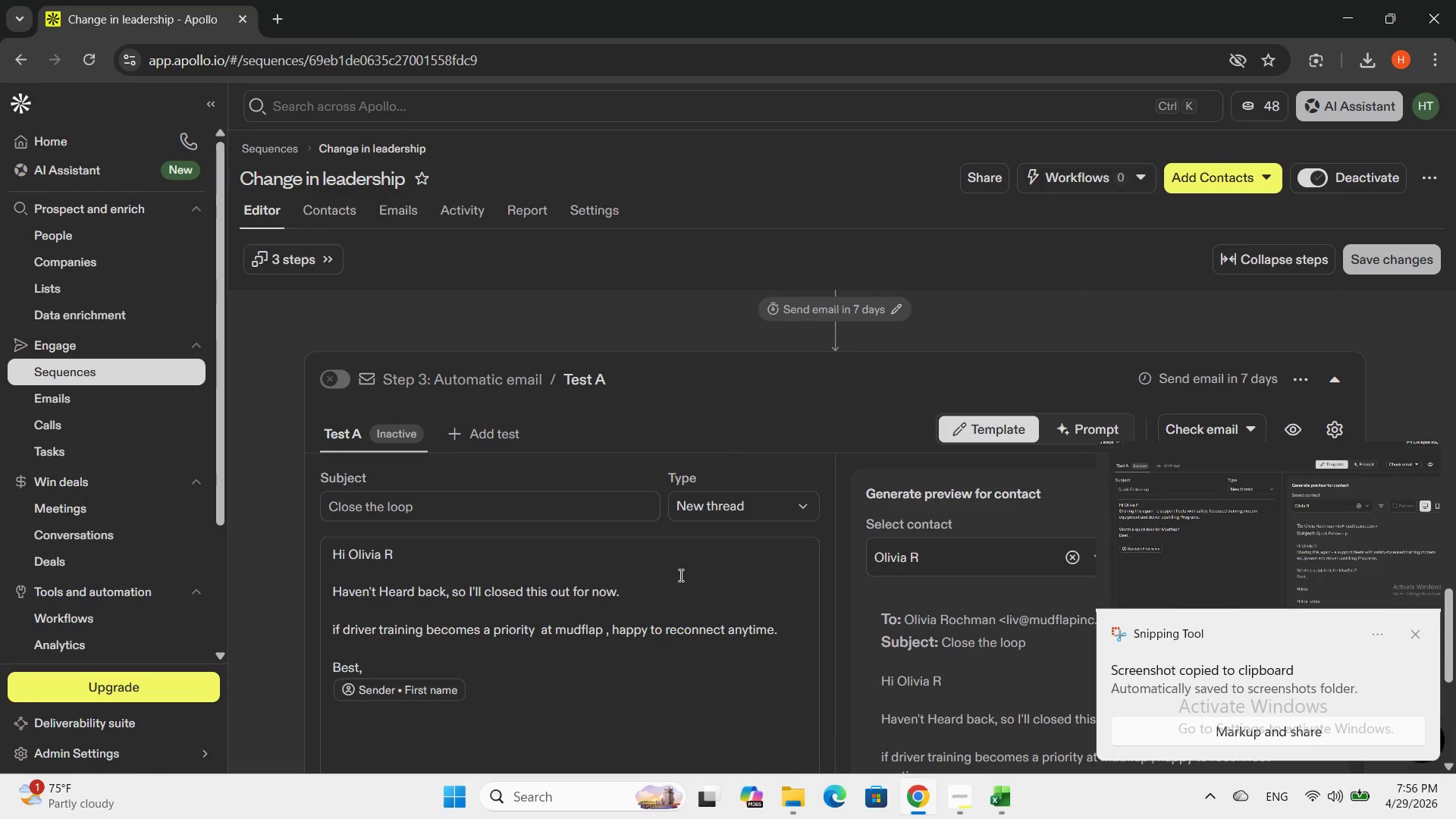 
key(Meta+Shift+S)
 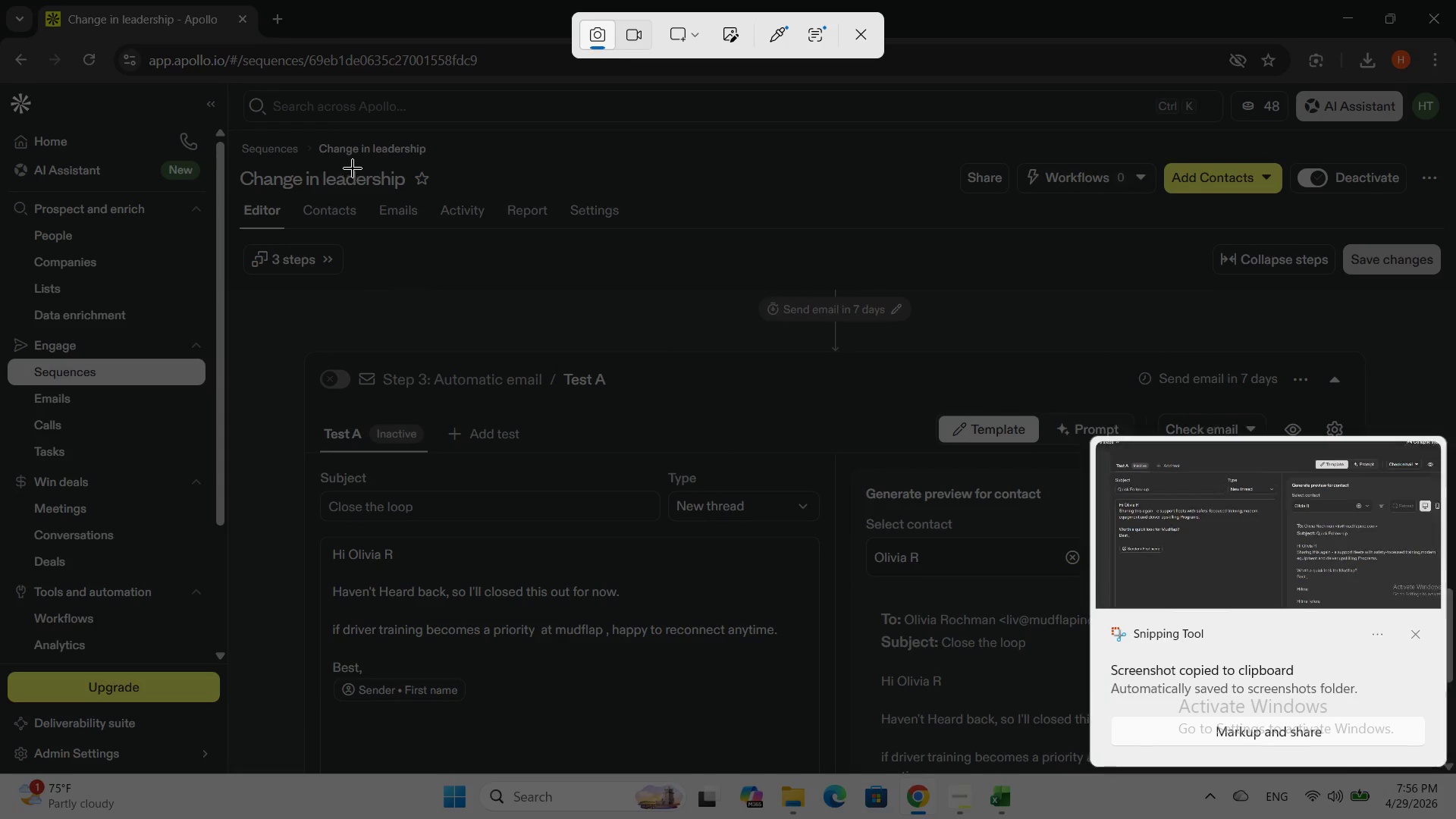 
left_click_drag(start_coordinate=[261, 184], to_coordinate=[285, 219])
 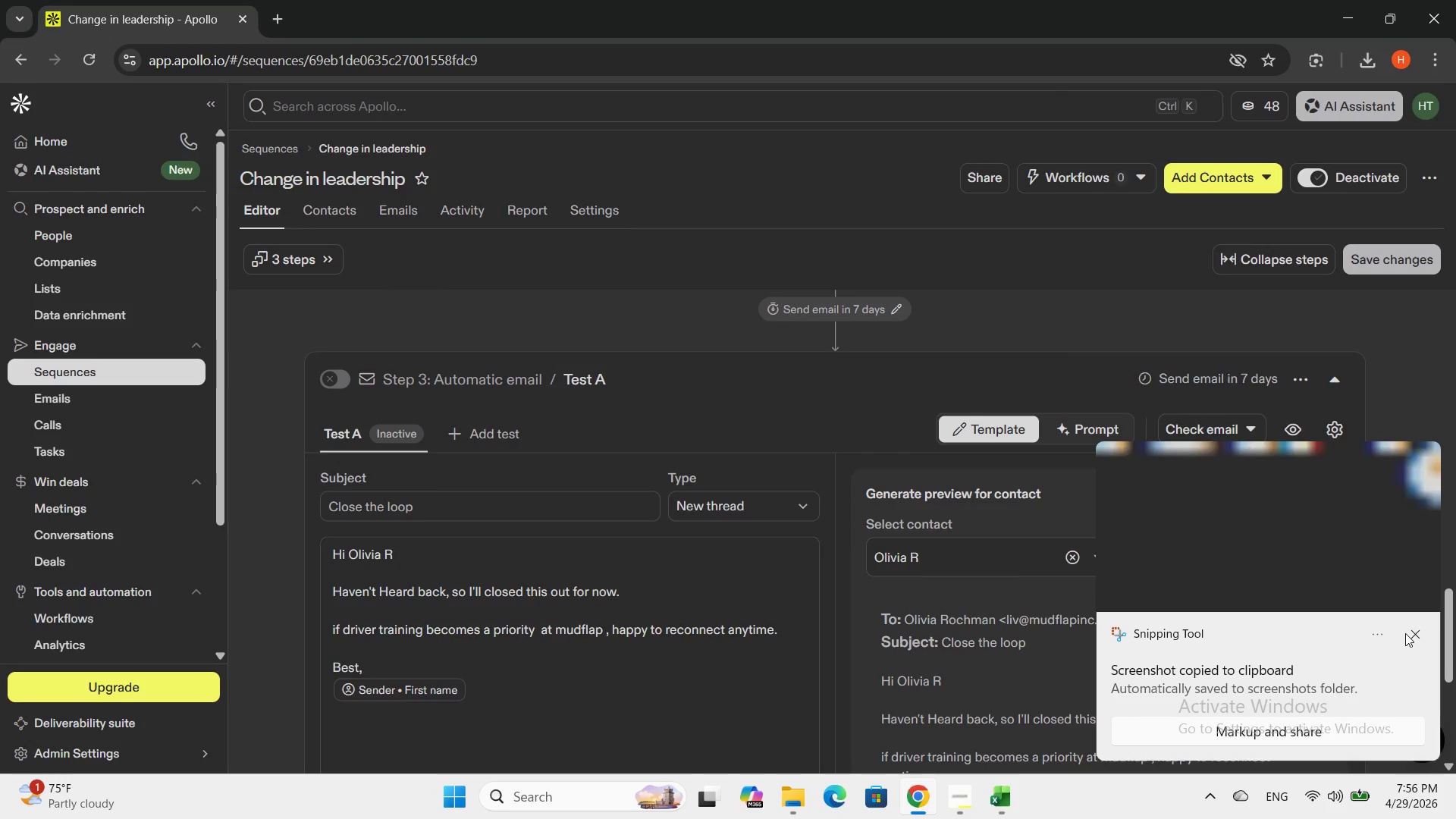 
left_click([1410, 628])
 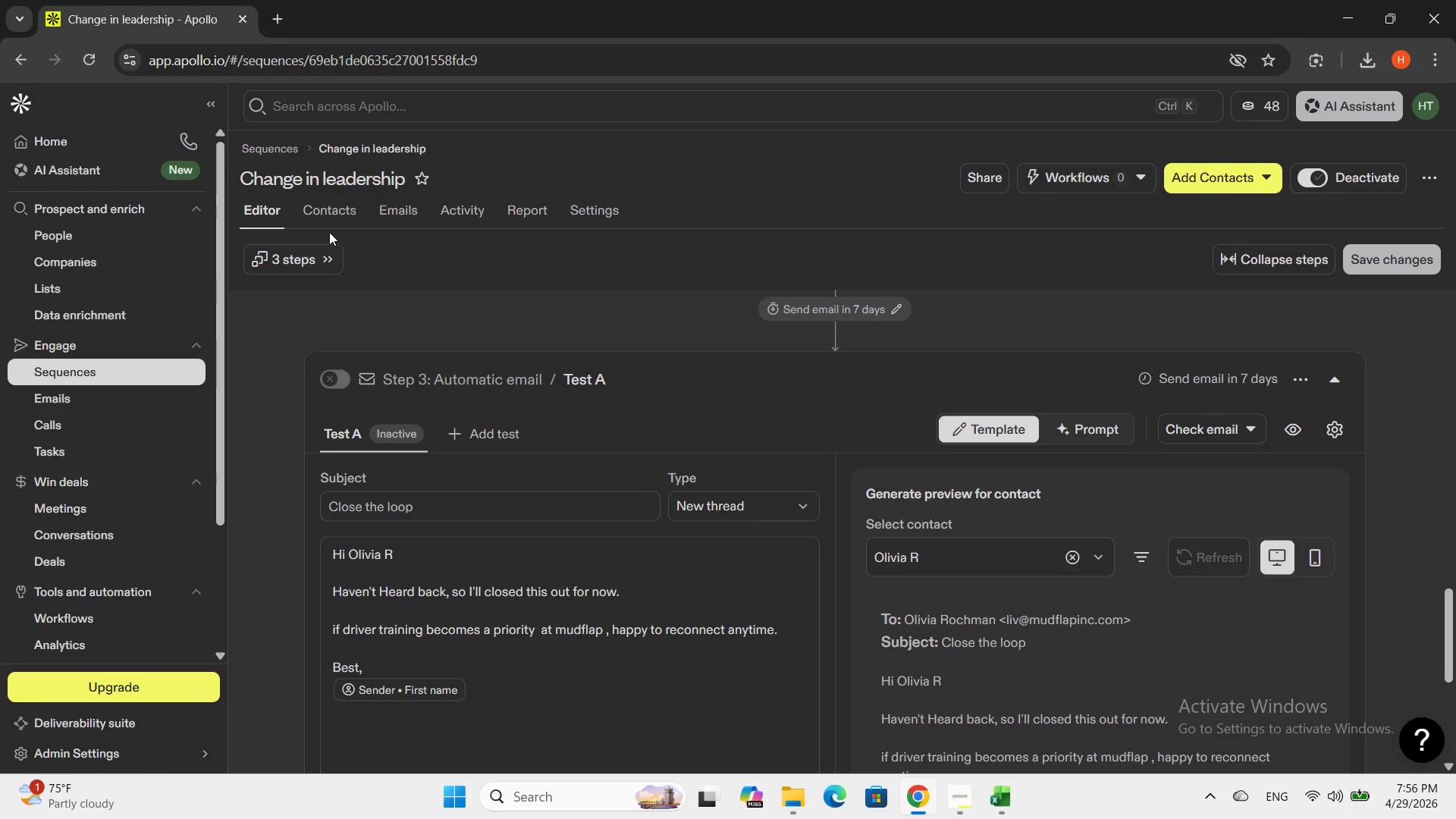 
key(Meta+Shift+S)
 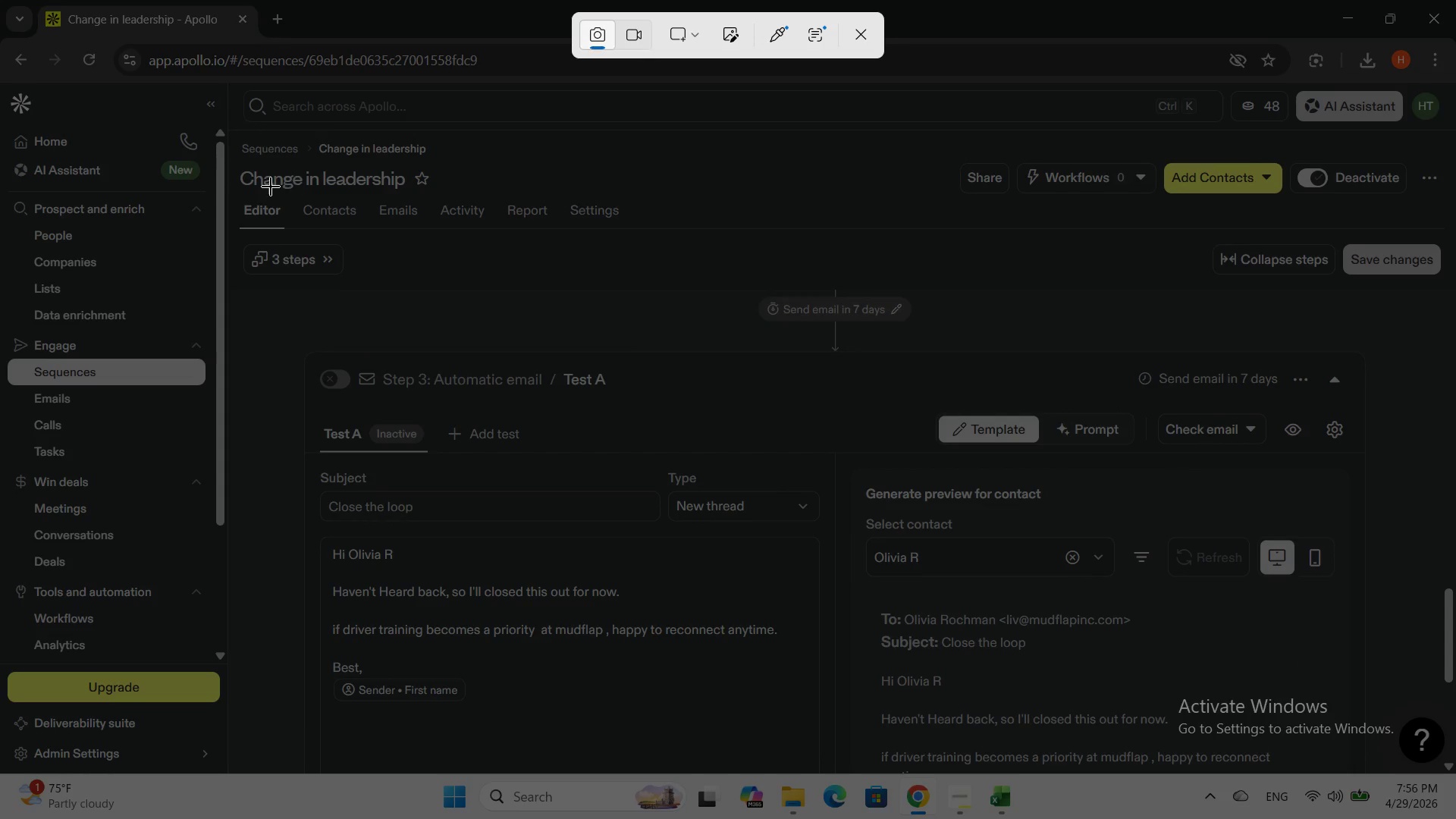 
left_click_drag(start_coordinate=[250, 193], to_coordinate=[1395, 777])
 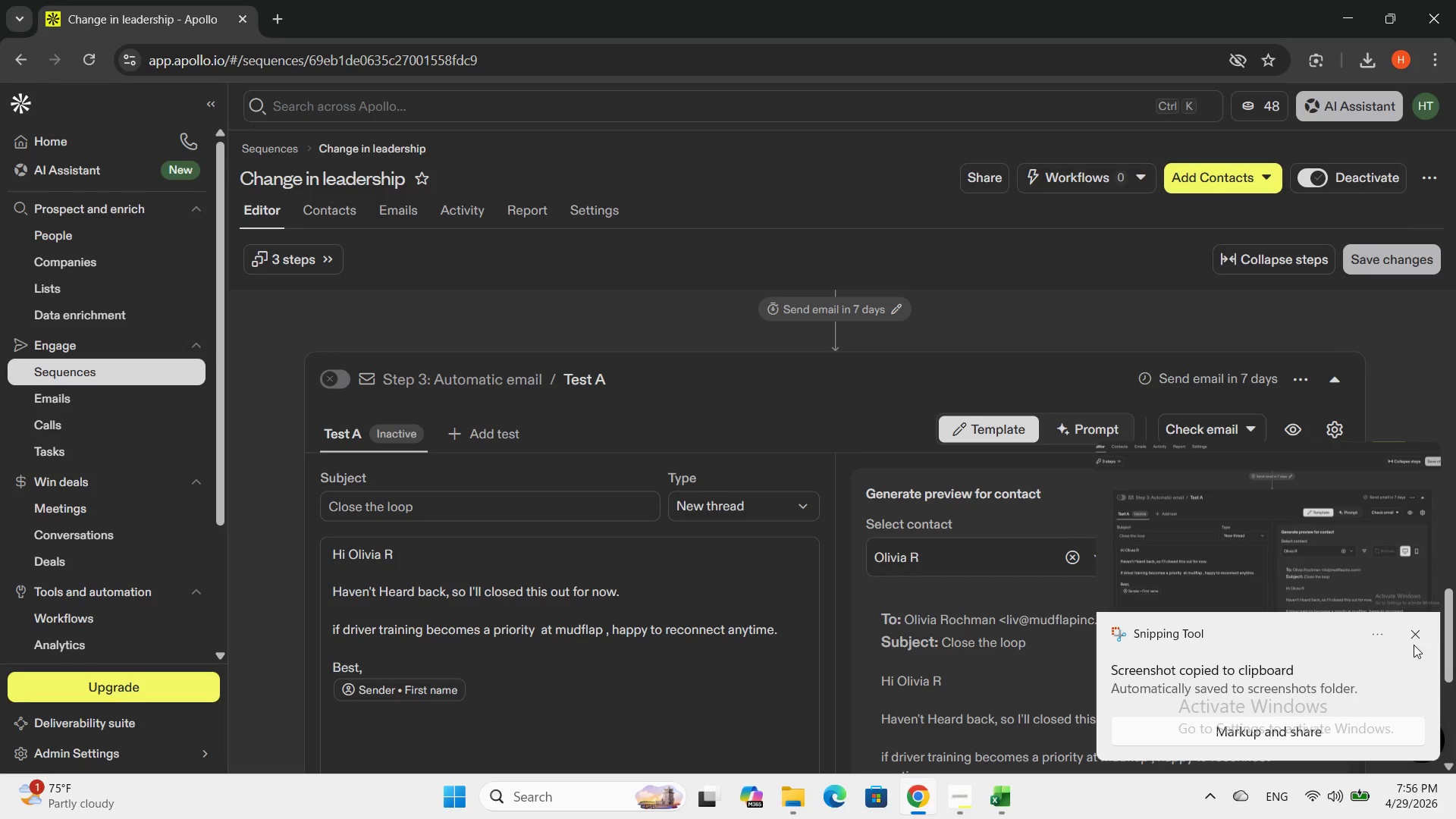 
left_click([1407, 628])
 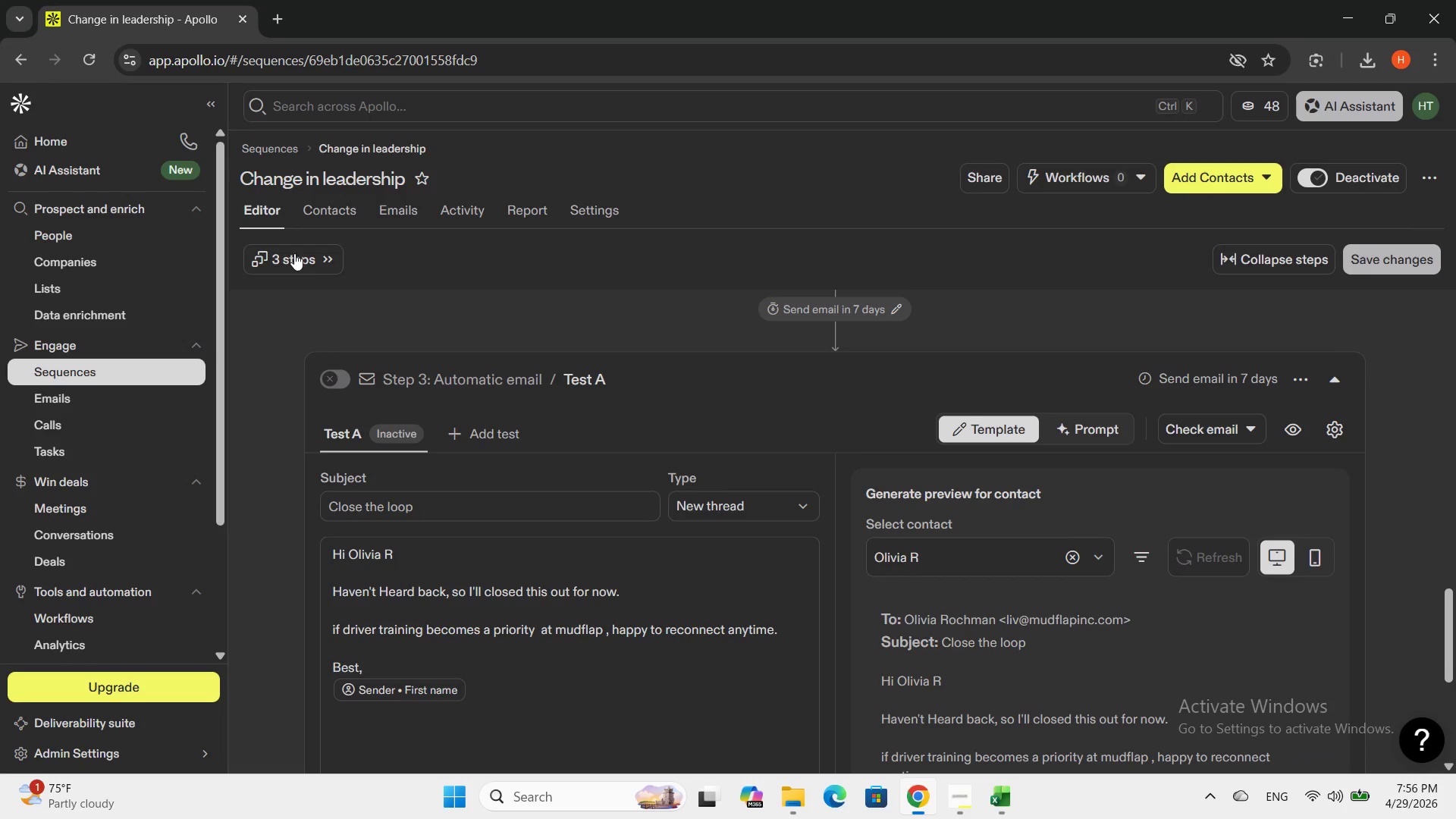 
left_click([293, 253])
 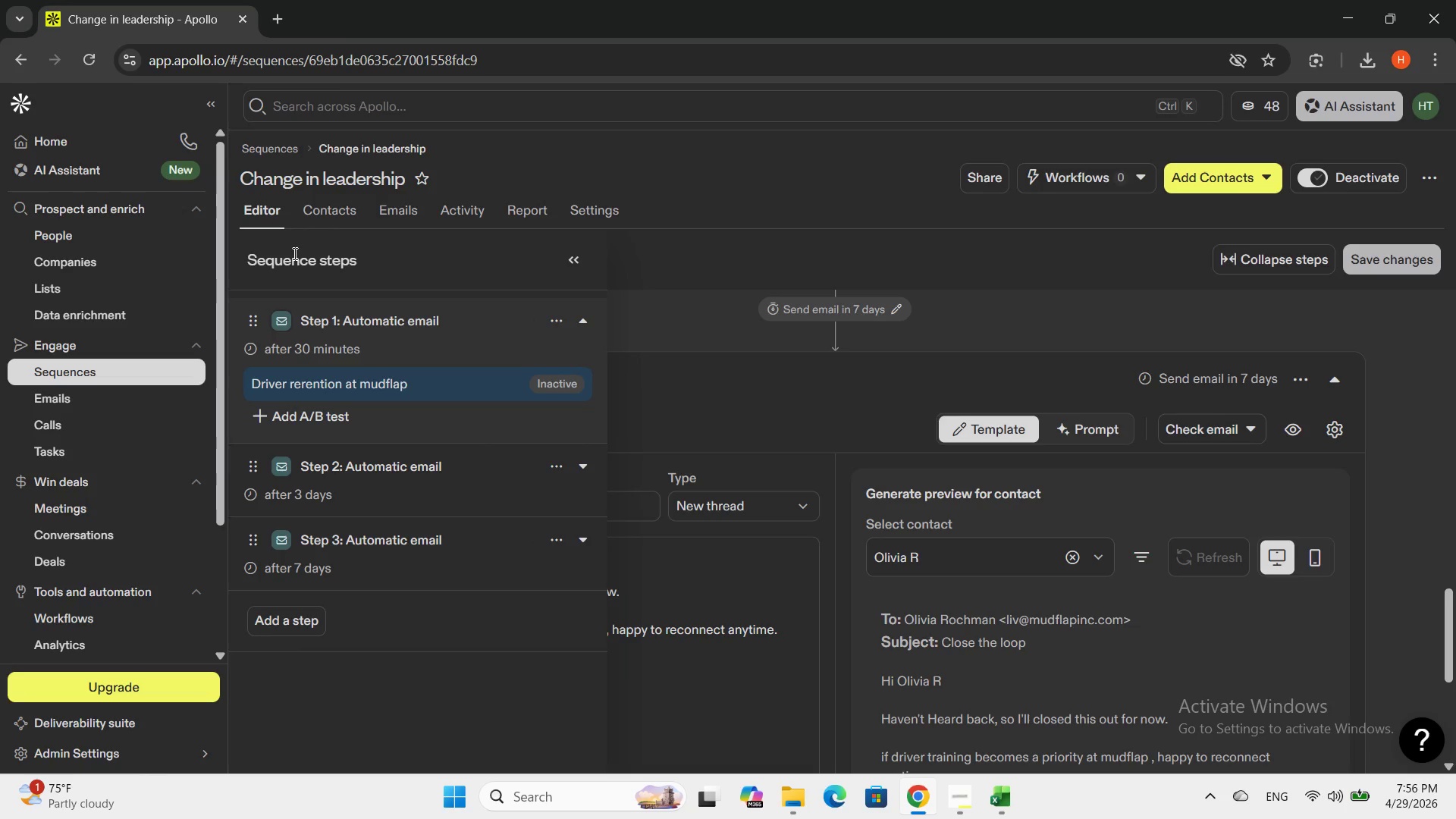 
key(Meta+Shift+S)
 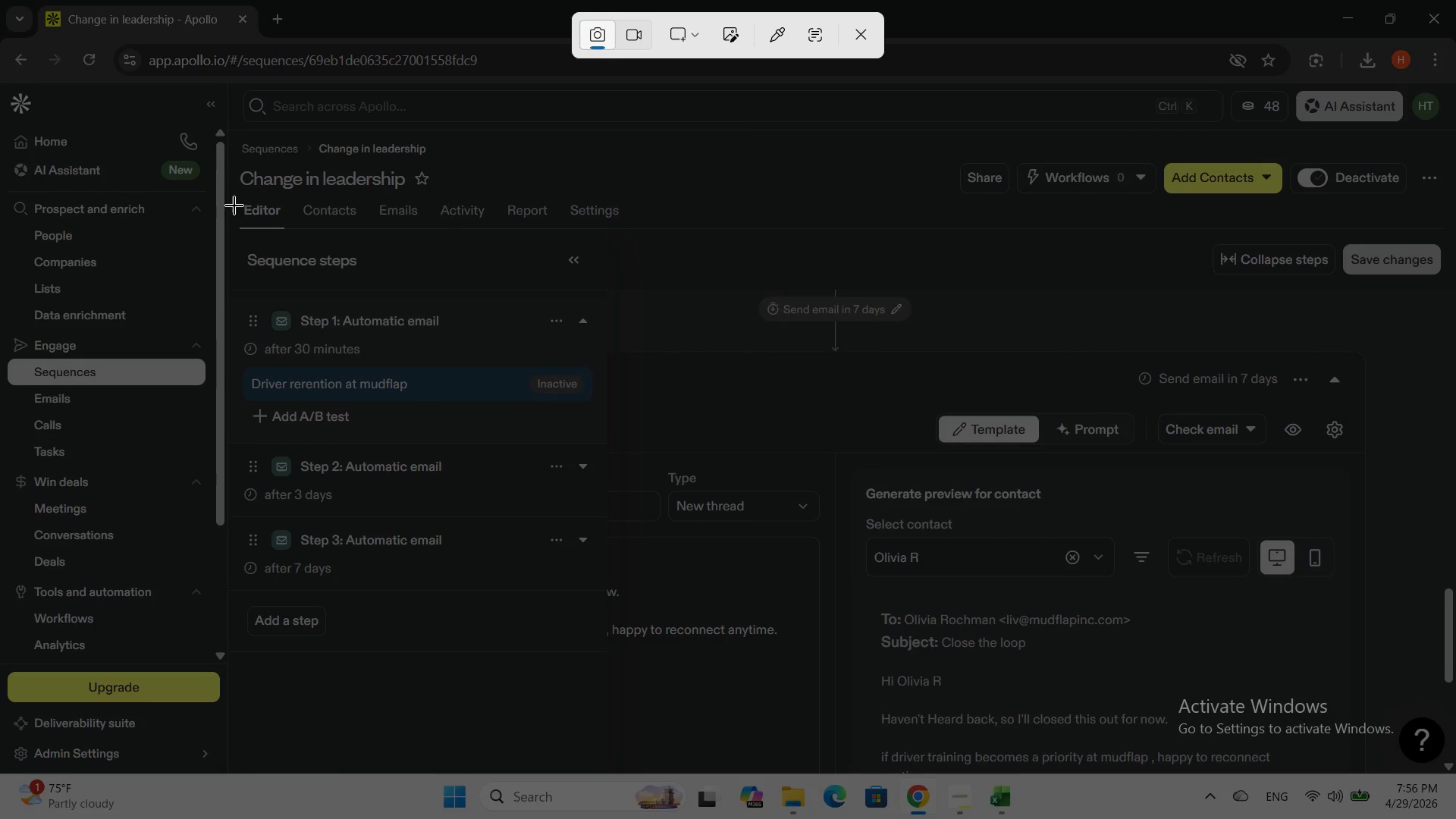 
left_click_drag(start_coordinate=[247, 174], to_coordinate=[1422, 779])
 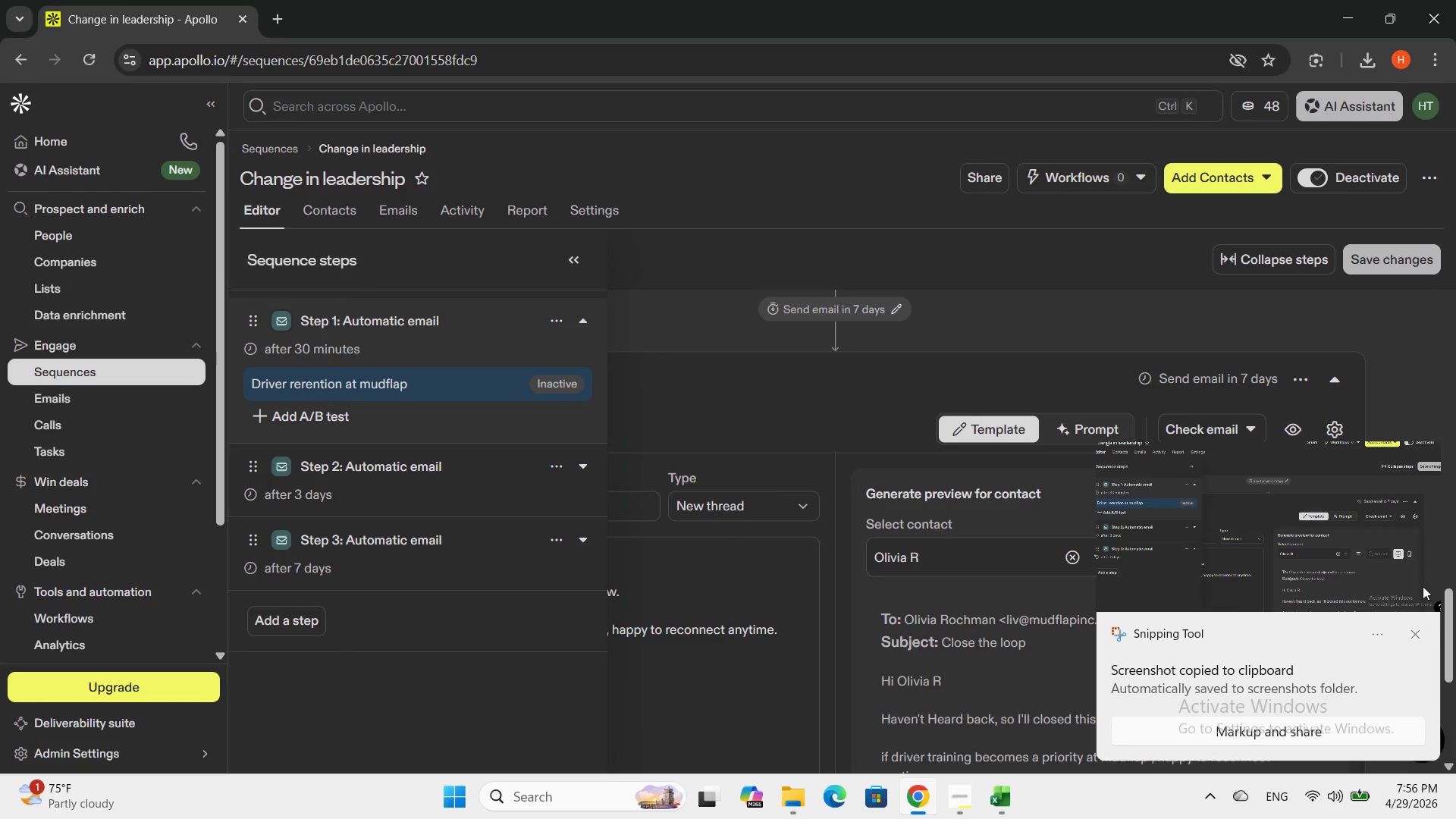 
left_click([1423, 632])
 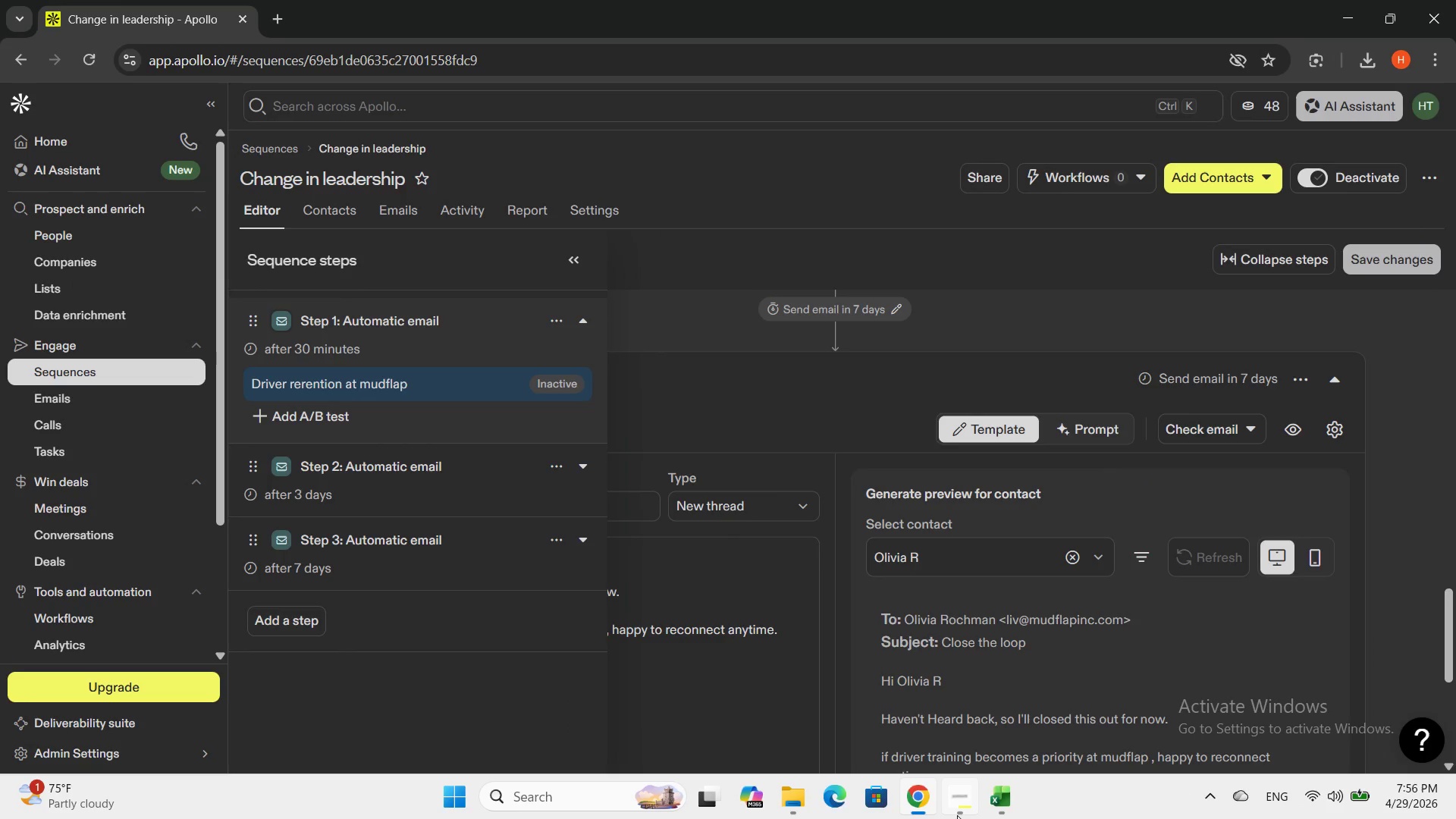 
left_click([958, 806])